 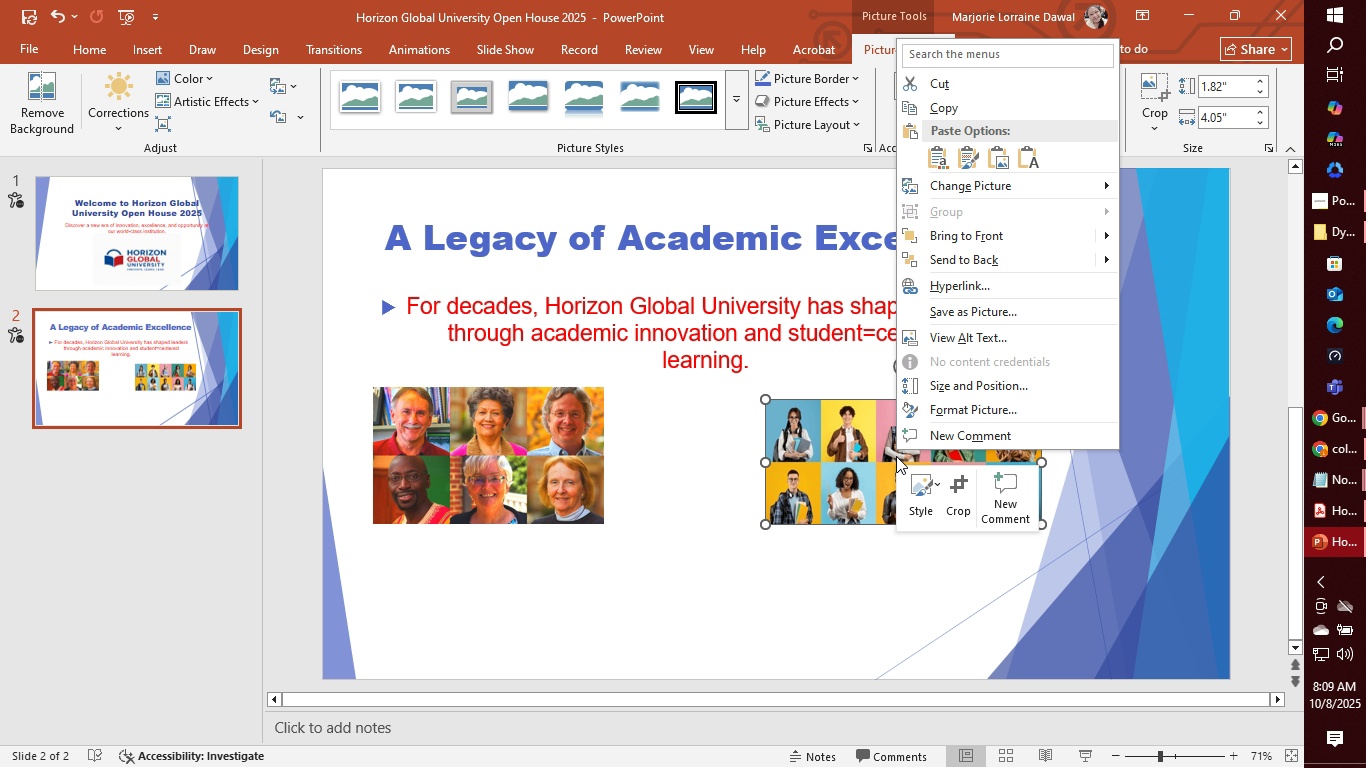 
scroll: coordinate [1002, 328], scroll_direction: down, amount: 1.0
 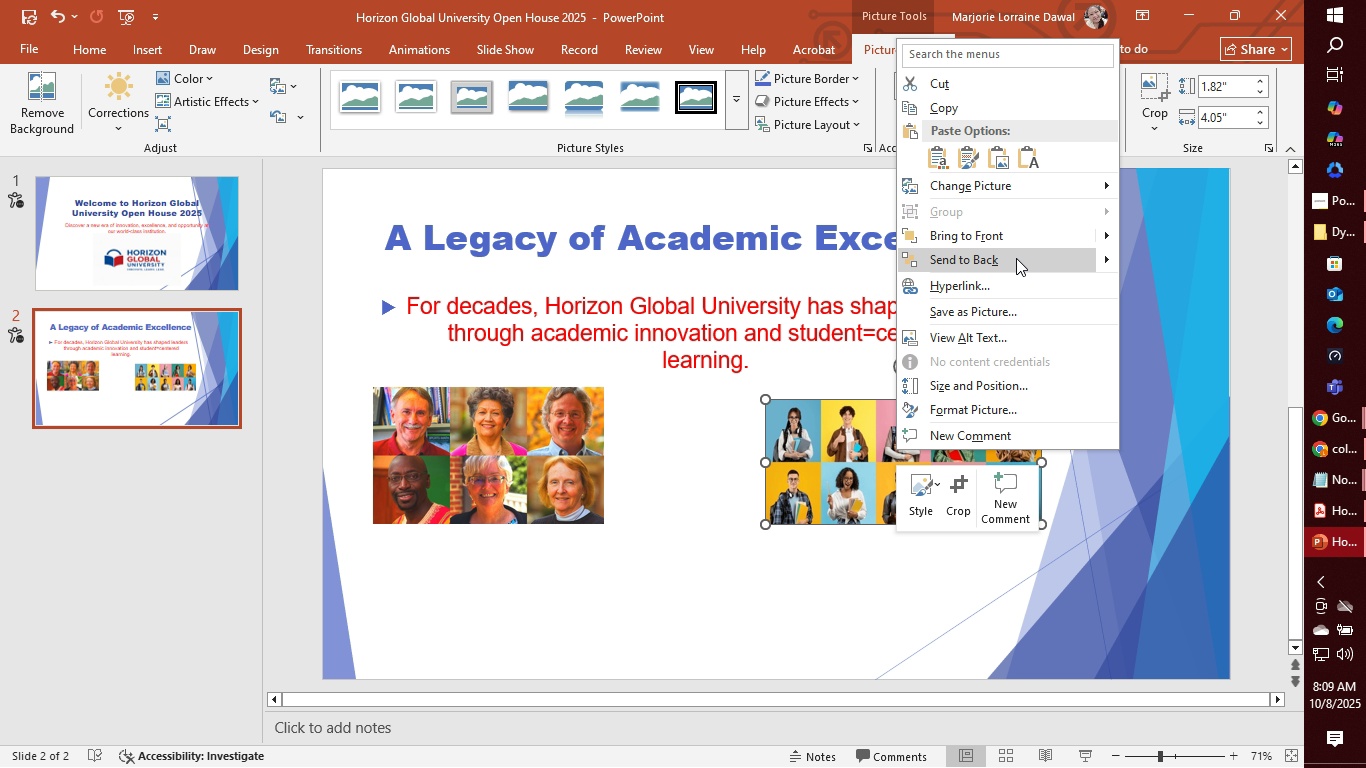 
left_click([1016, 258])
 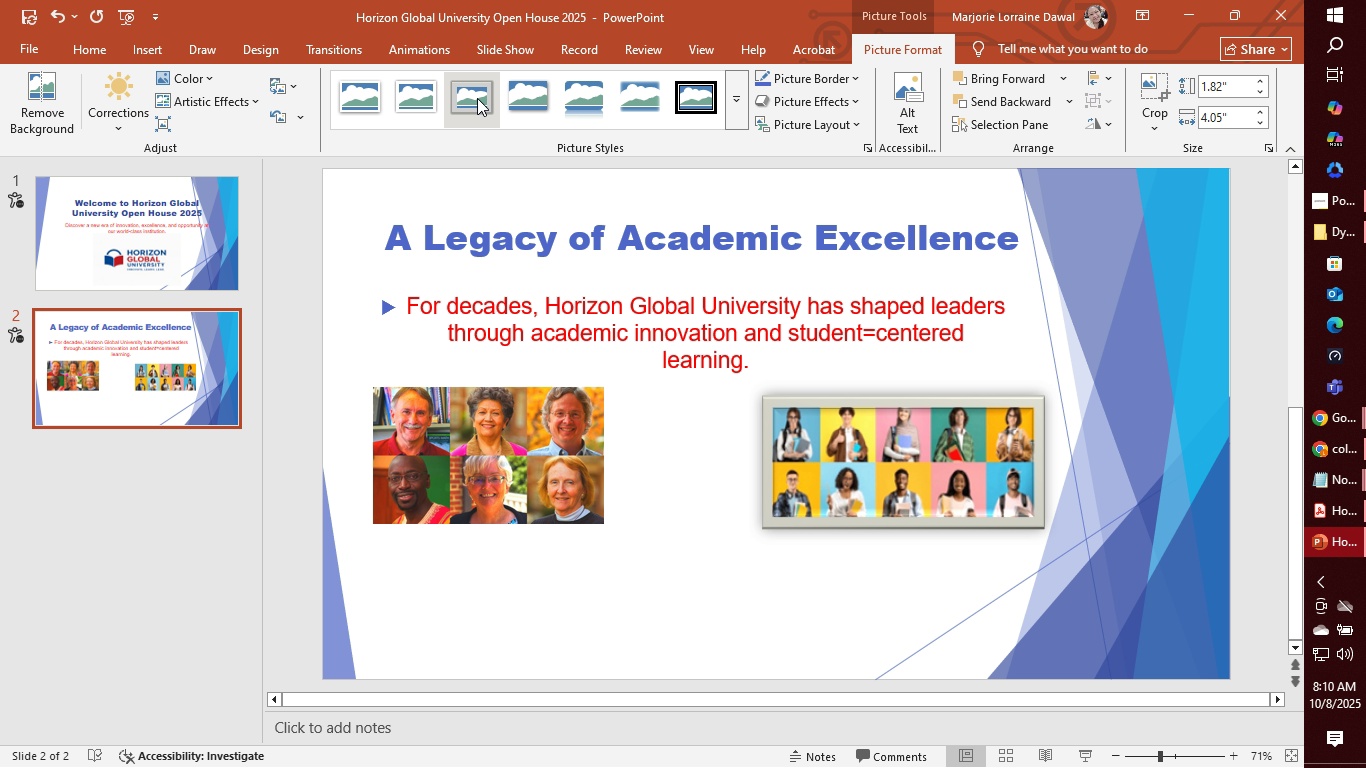 
wait(6.09)
 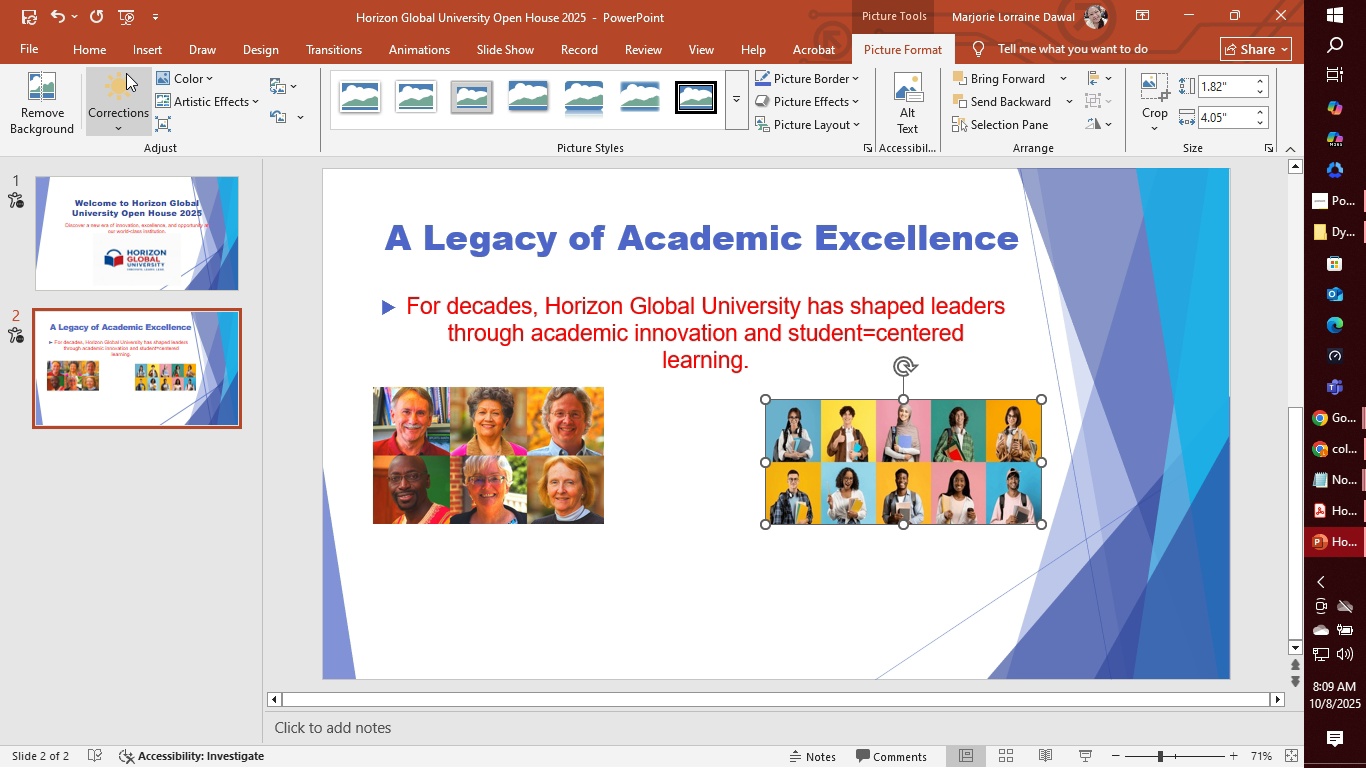 
left_click([477, 98])
 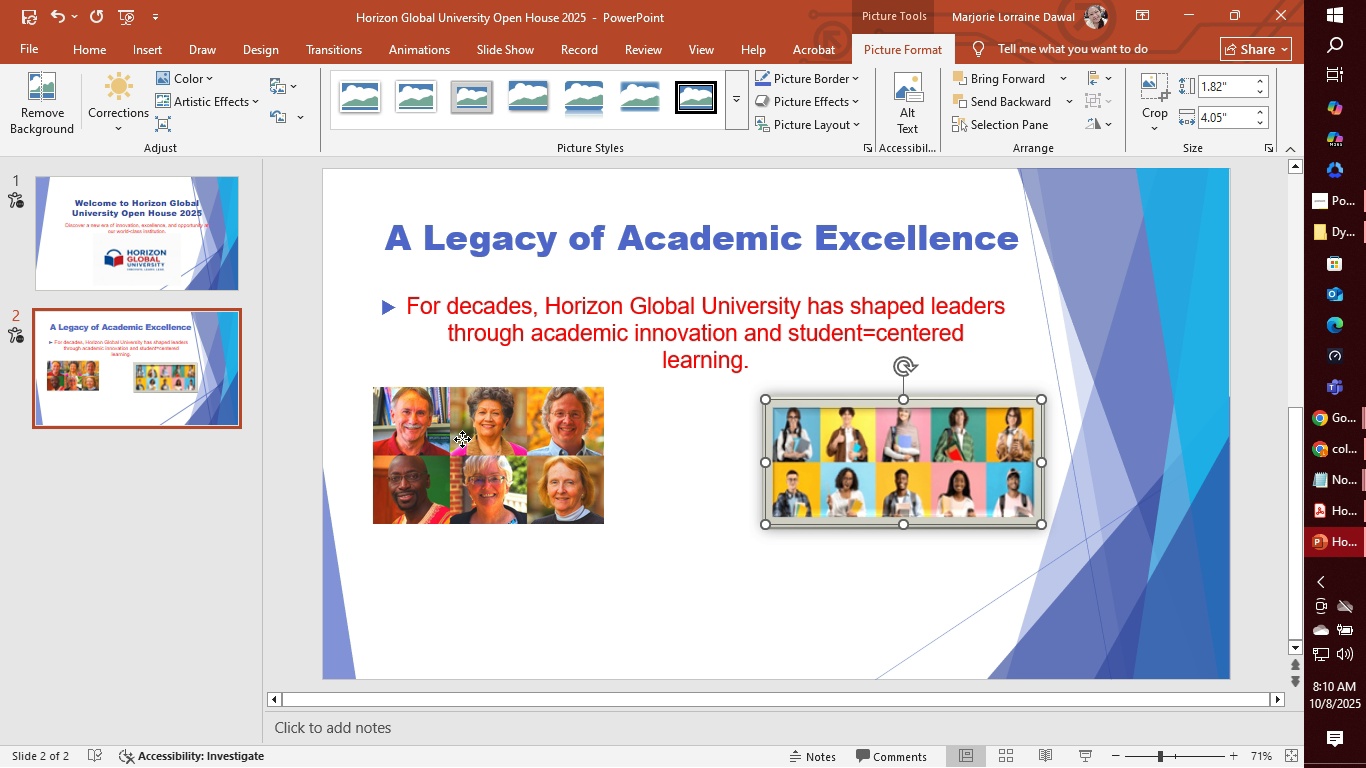 
left_click([462, 439])
 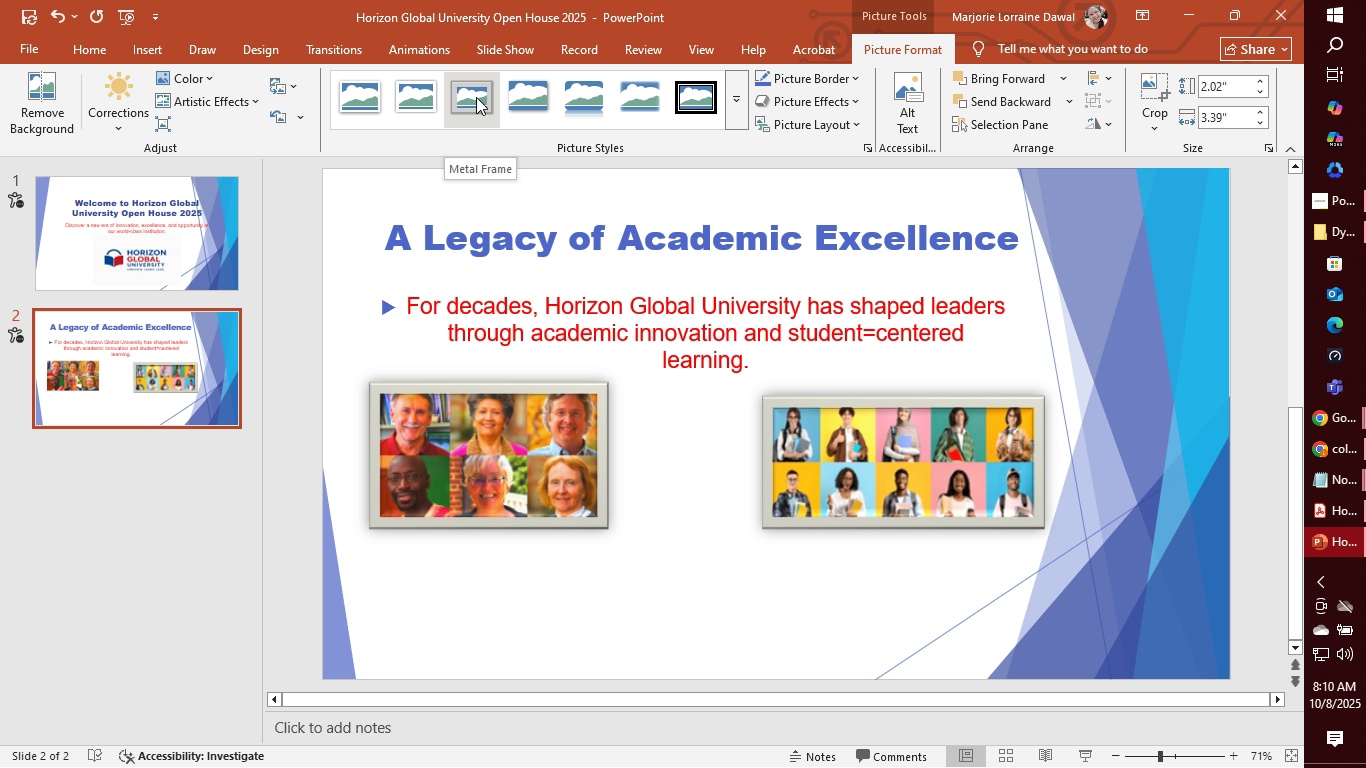 
left_click([476, 97])
 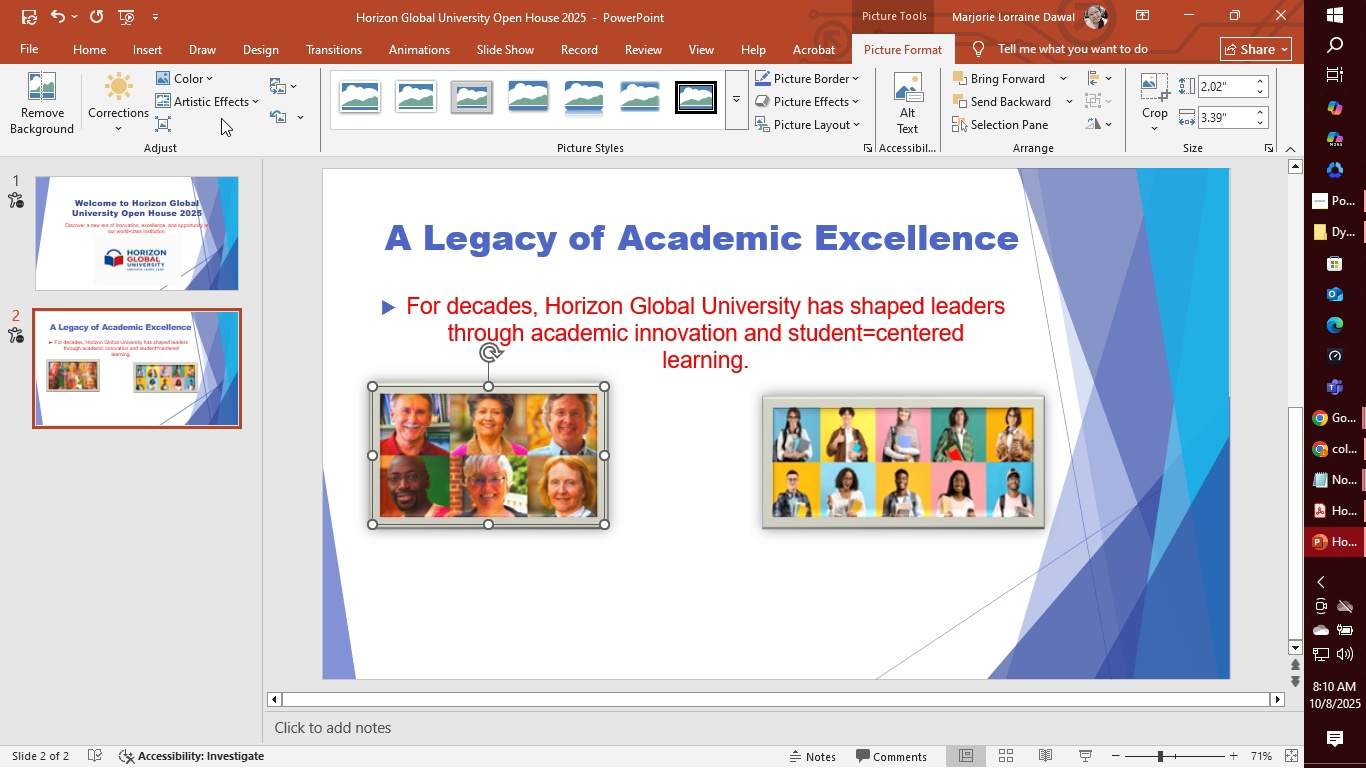 
left_click([160, 58])
 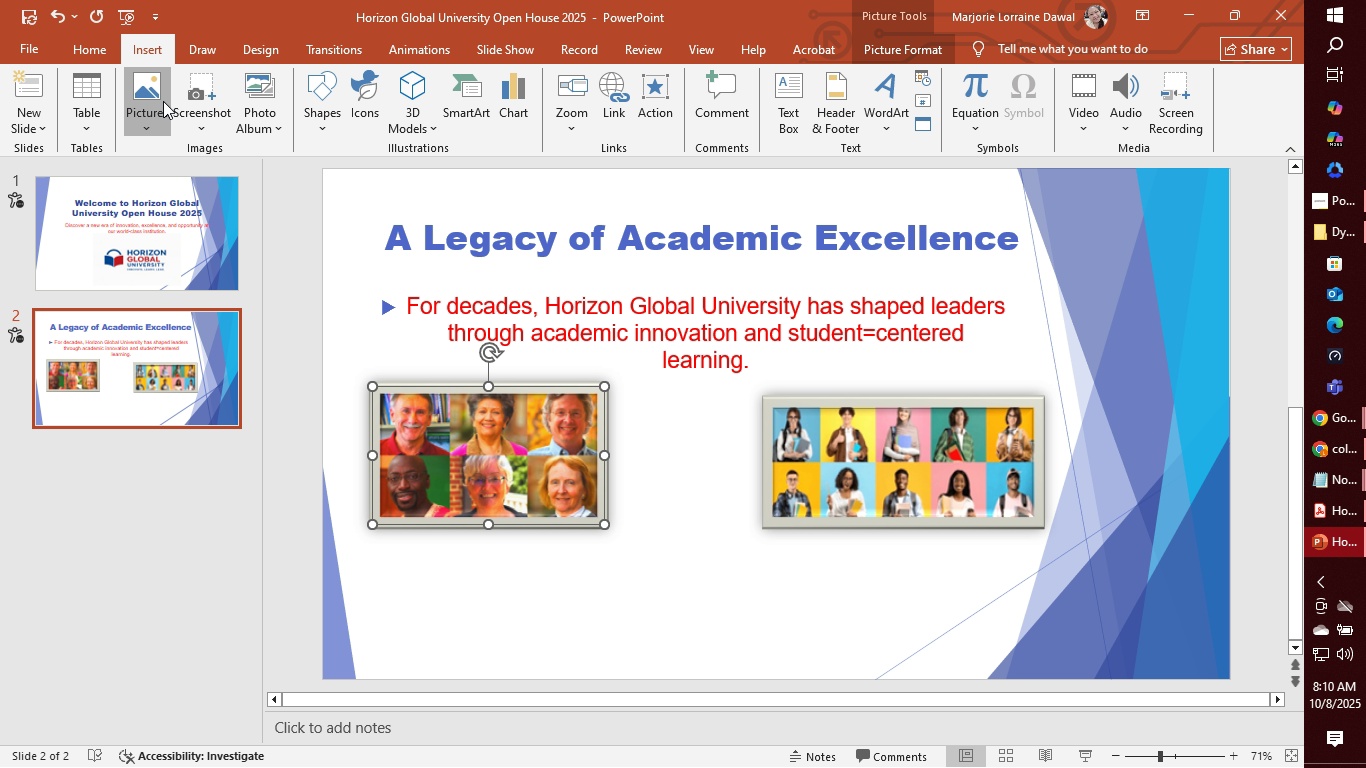 
left_click([163, 101])
 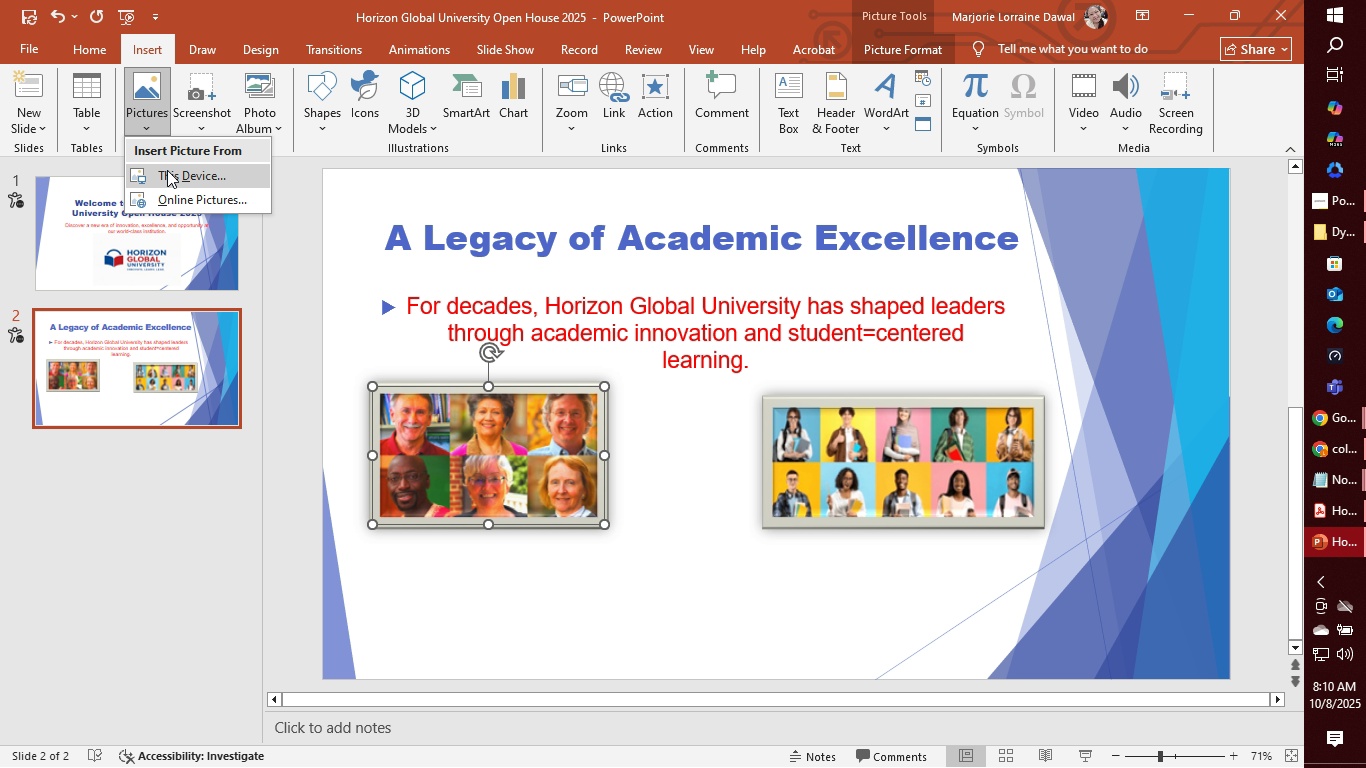 
left_click([167, 170])
 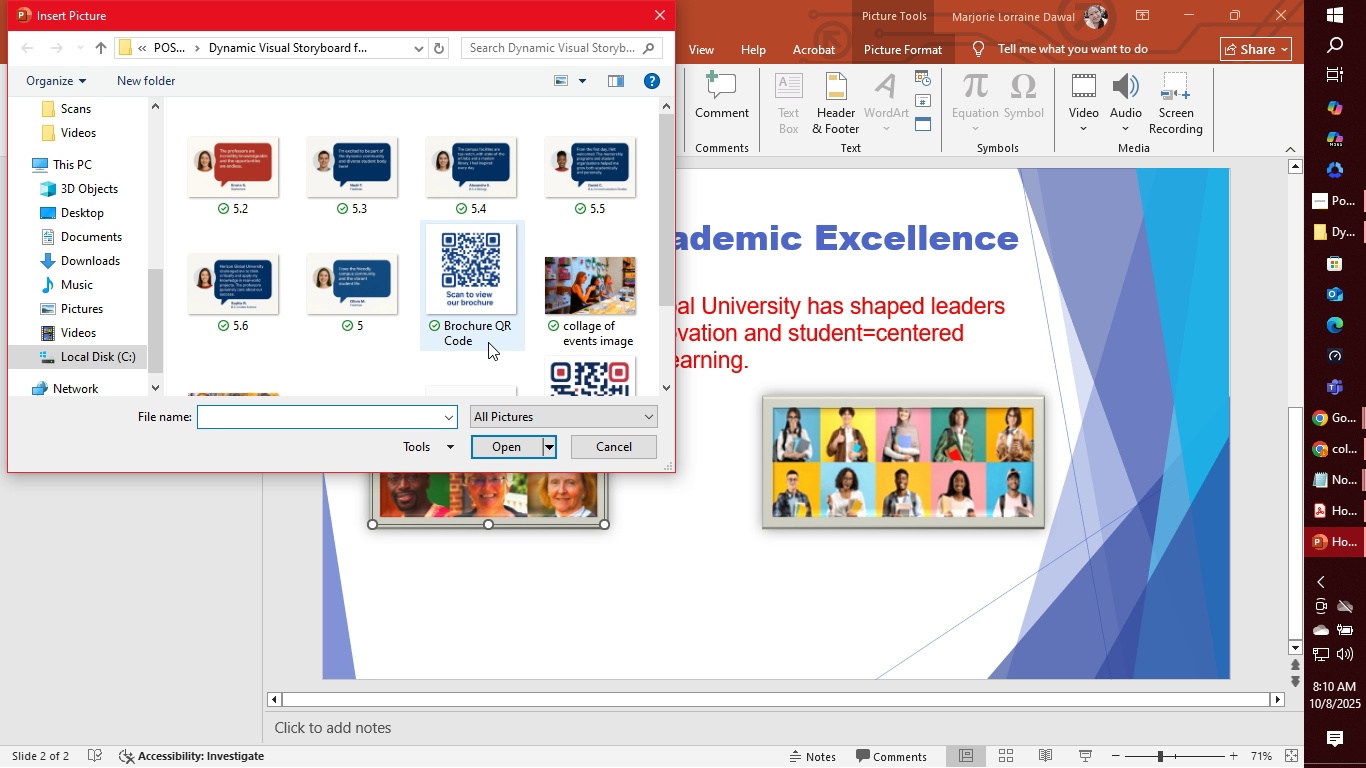 
scroll: coordinate [502, 297], scroll_direction: down, amount: 2.0
 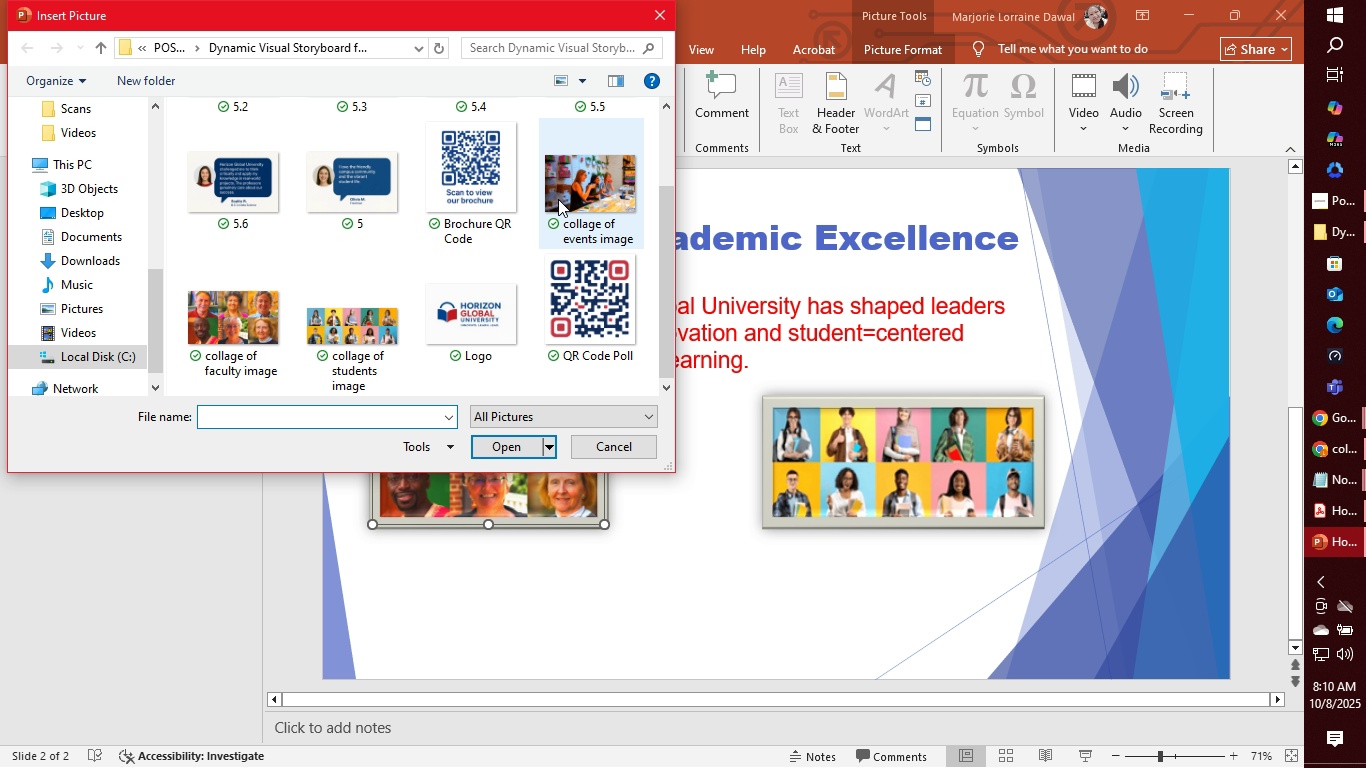 
left_click([575, 190])
 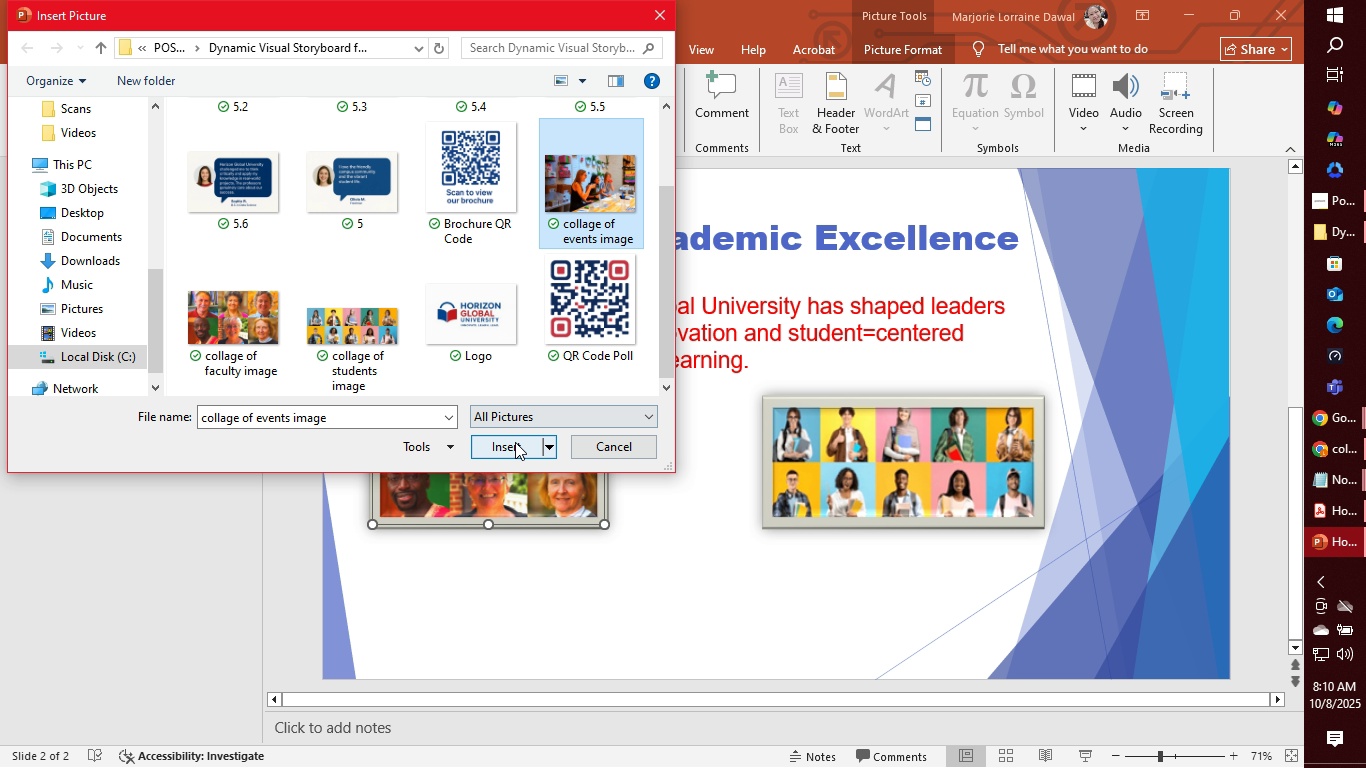 
left_click([512, 444])